 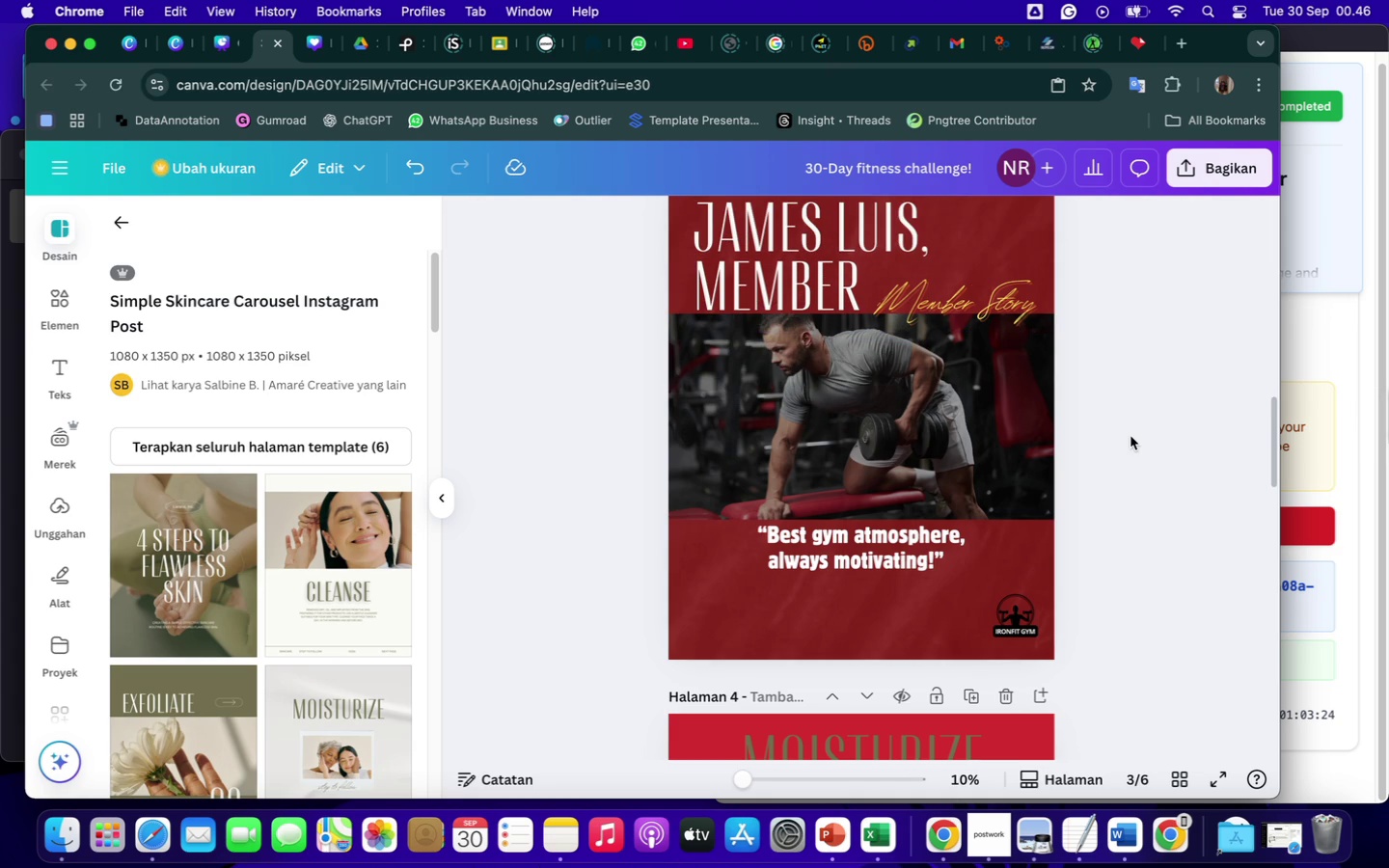 
scroll: coordinate [1133, 458], scroll_direction: down, amount: 75.0
 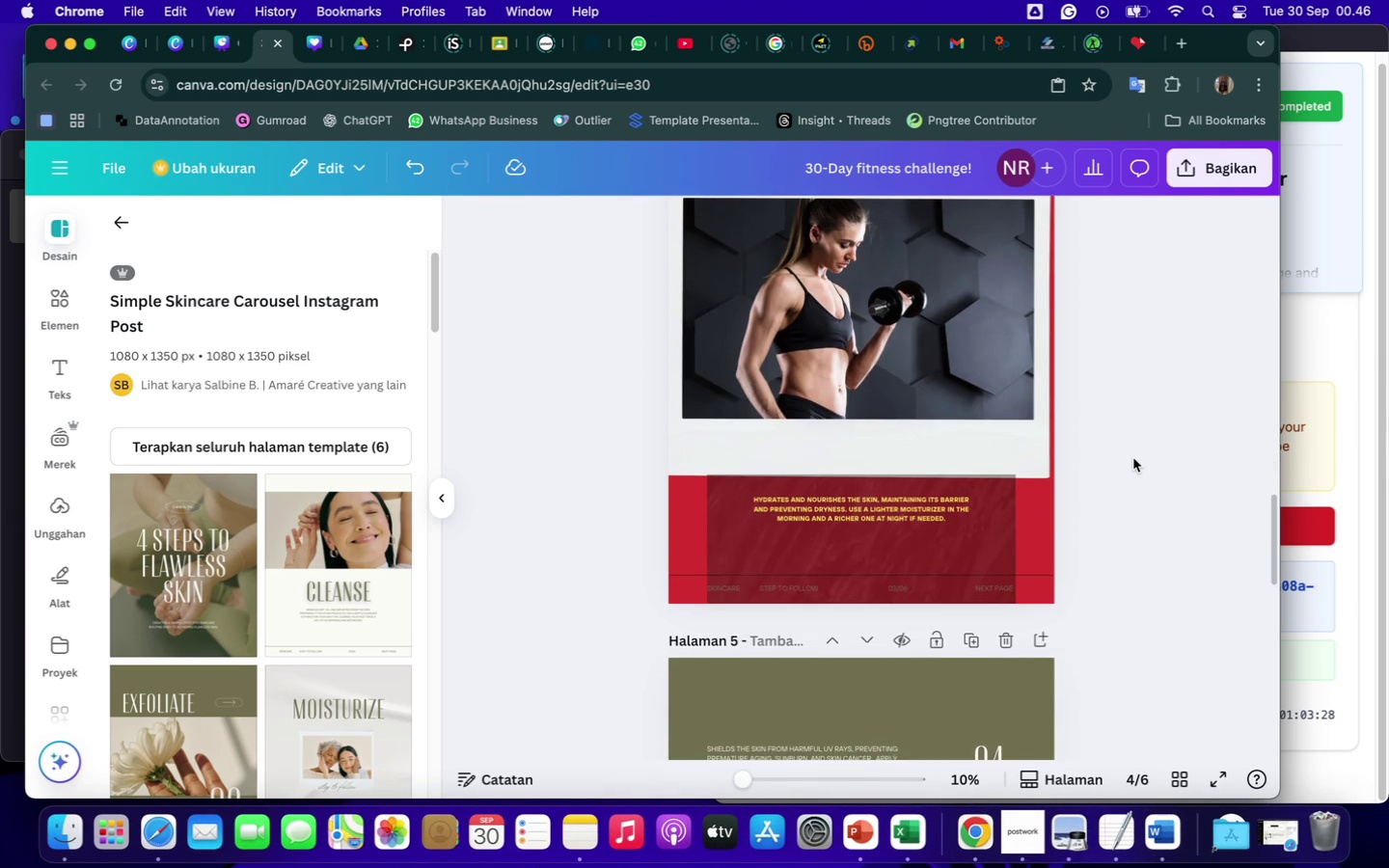 
scroll: coordinate [1133, 458], scroll_direction: up, amount: 19.0
 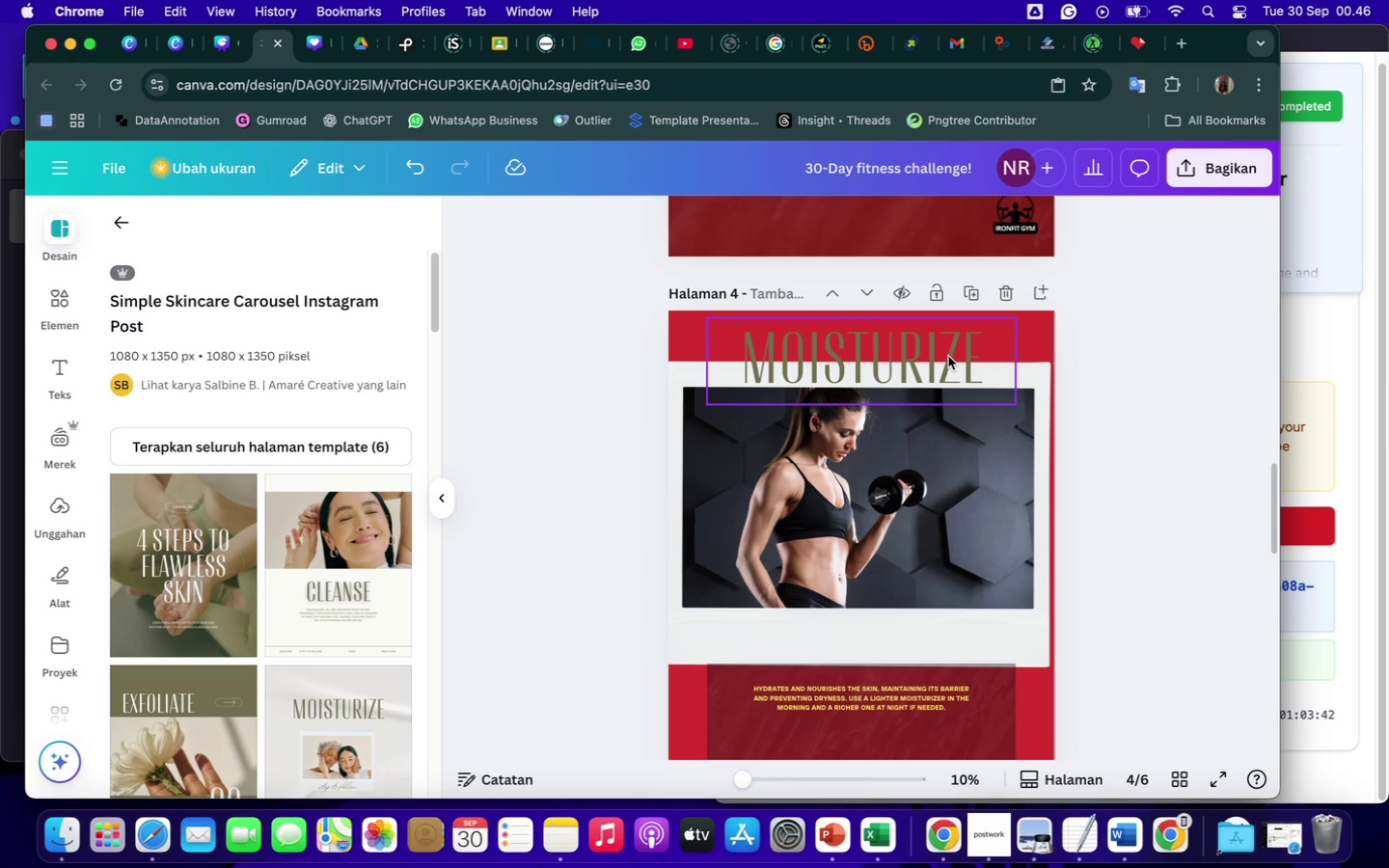 
wait(18.06)
 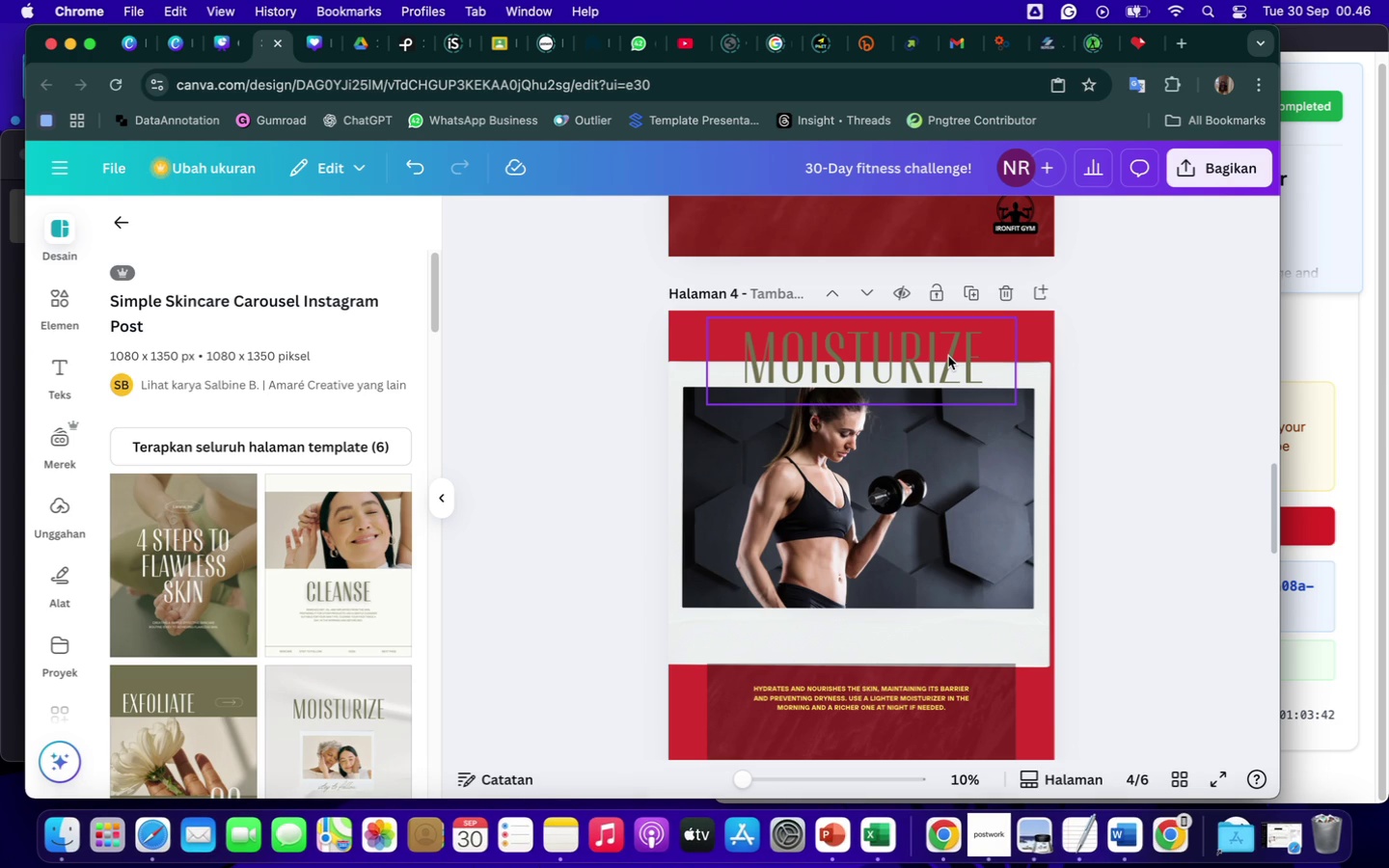 
double_click([760, 352])
 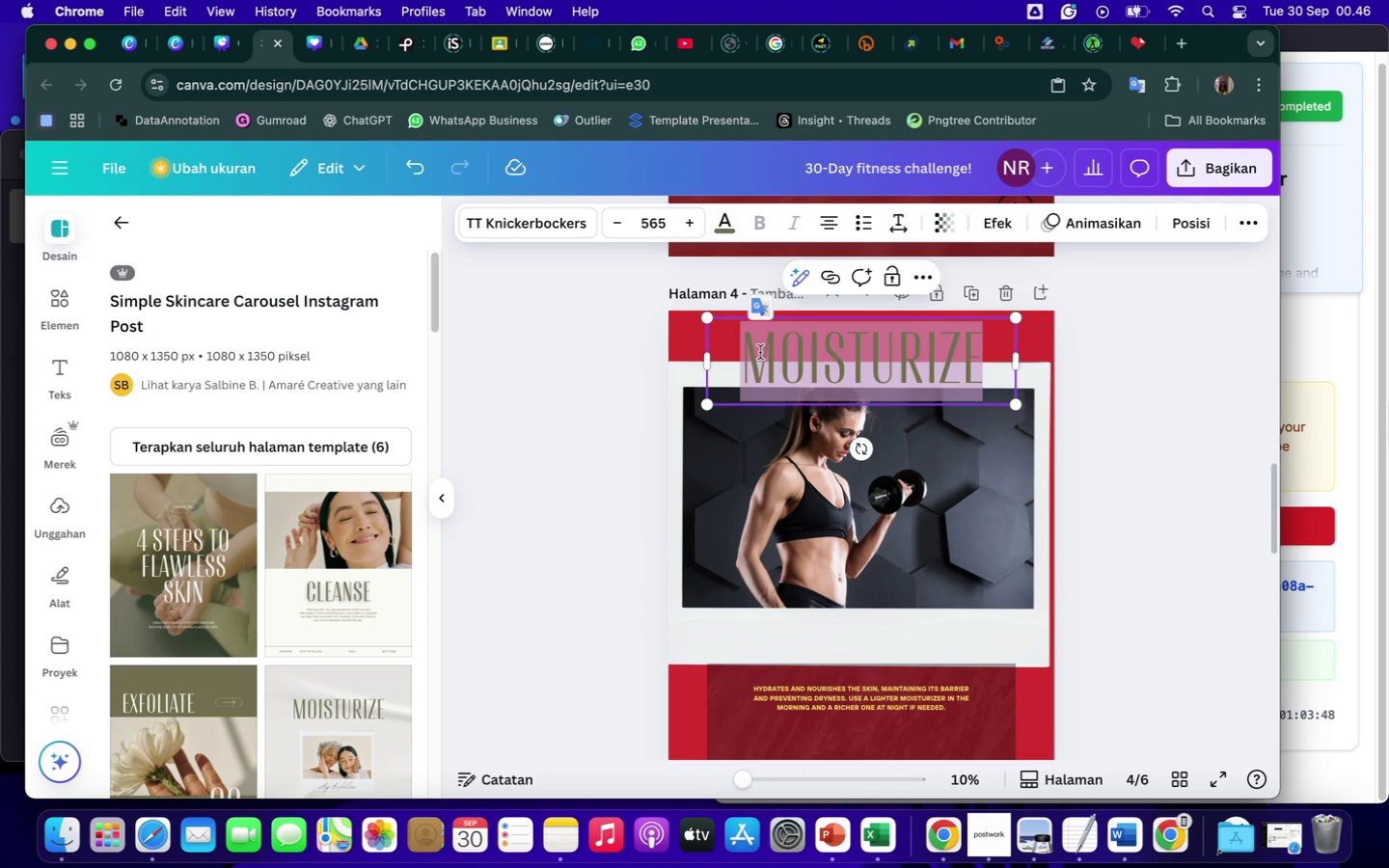 
type(mia, mmber)